 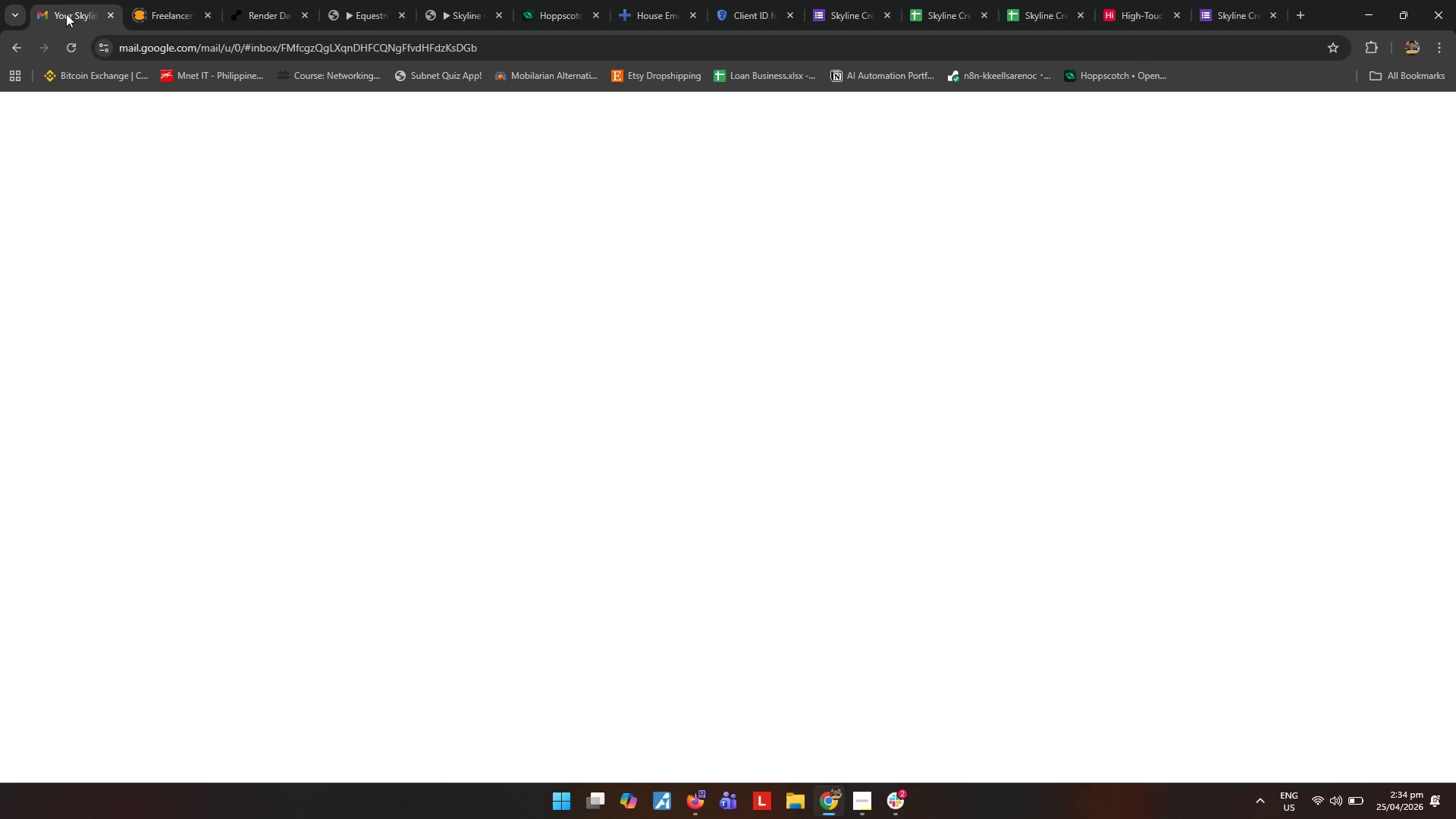 
left_click([66, 220])
 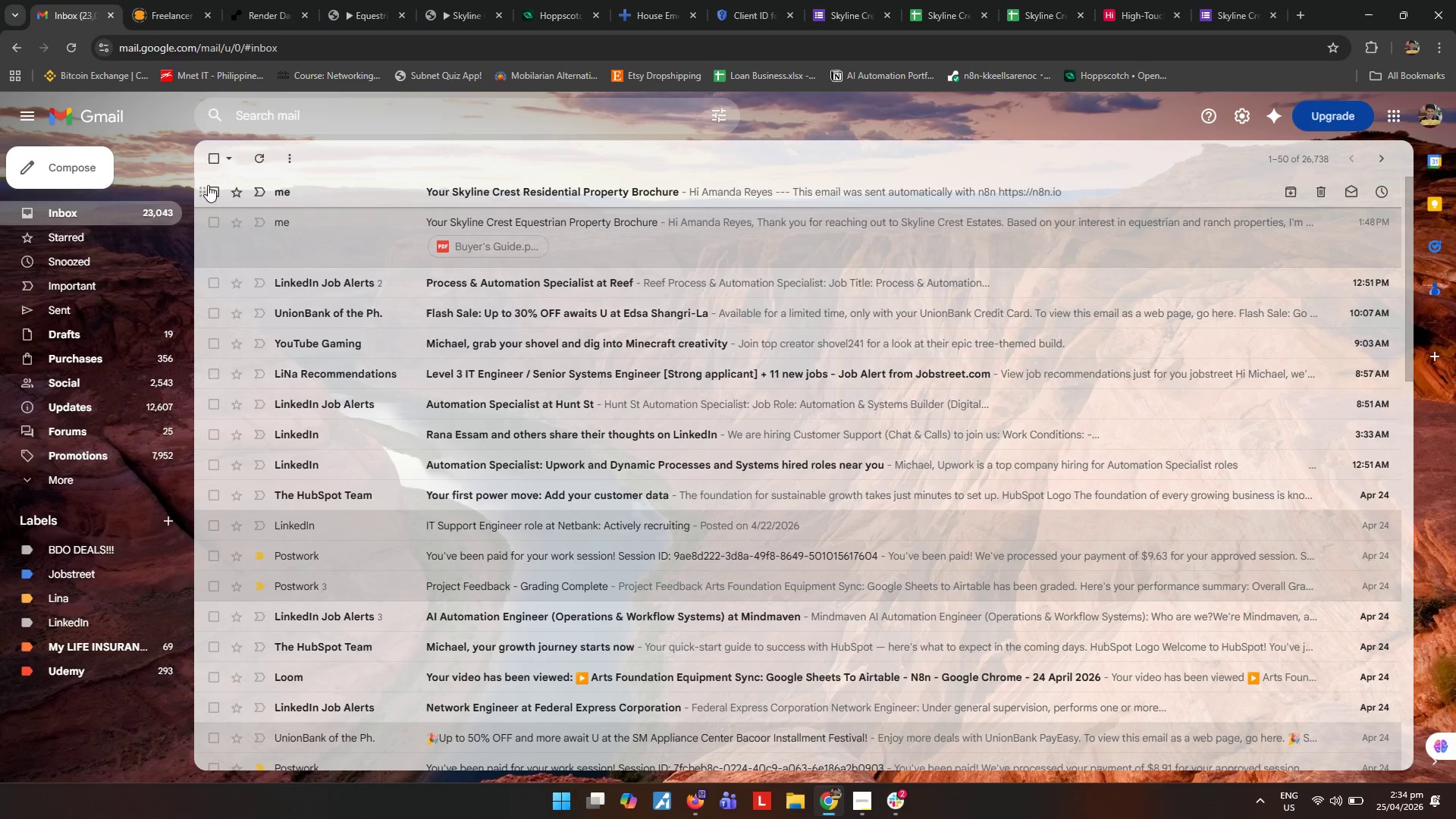 
left_click([207, 184])
 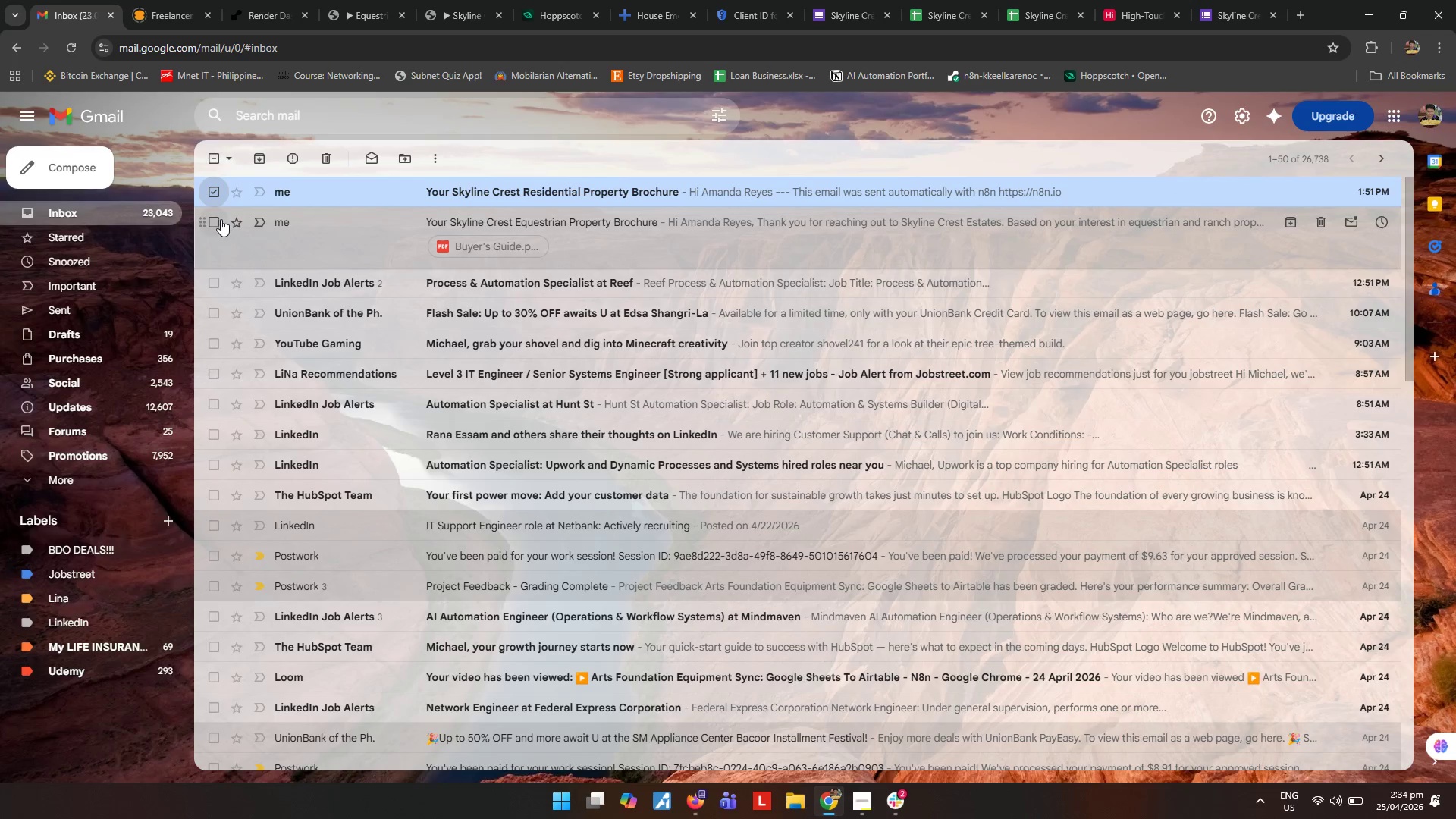 
left_click([221, 219])
 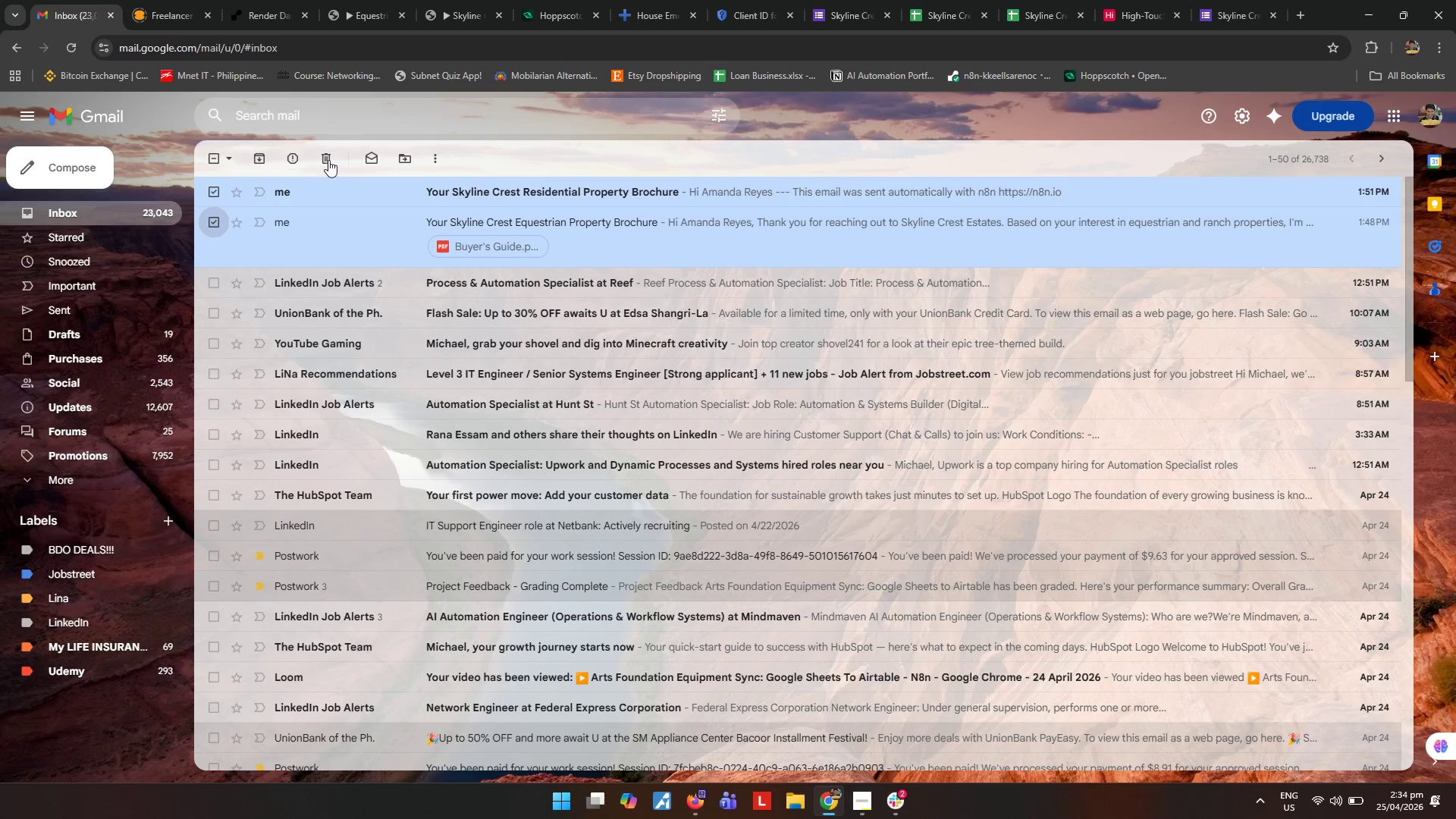 
left_click([328, 160])
 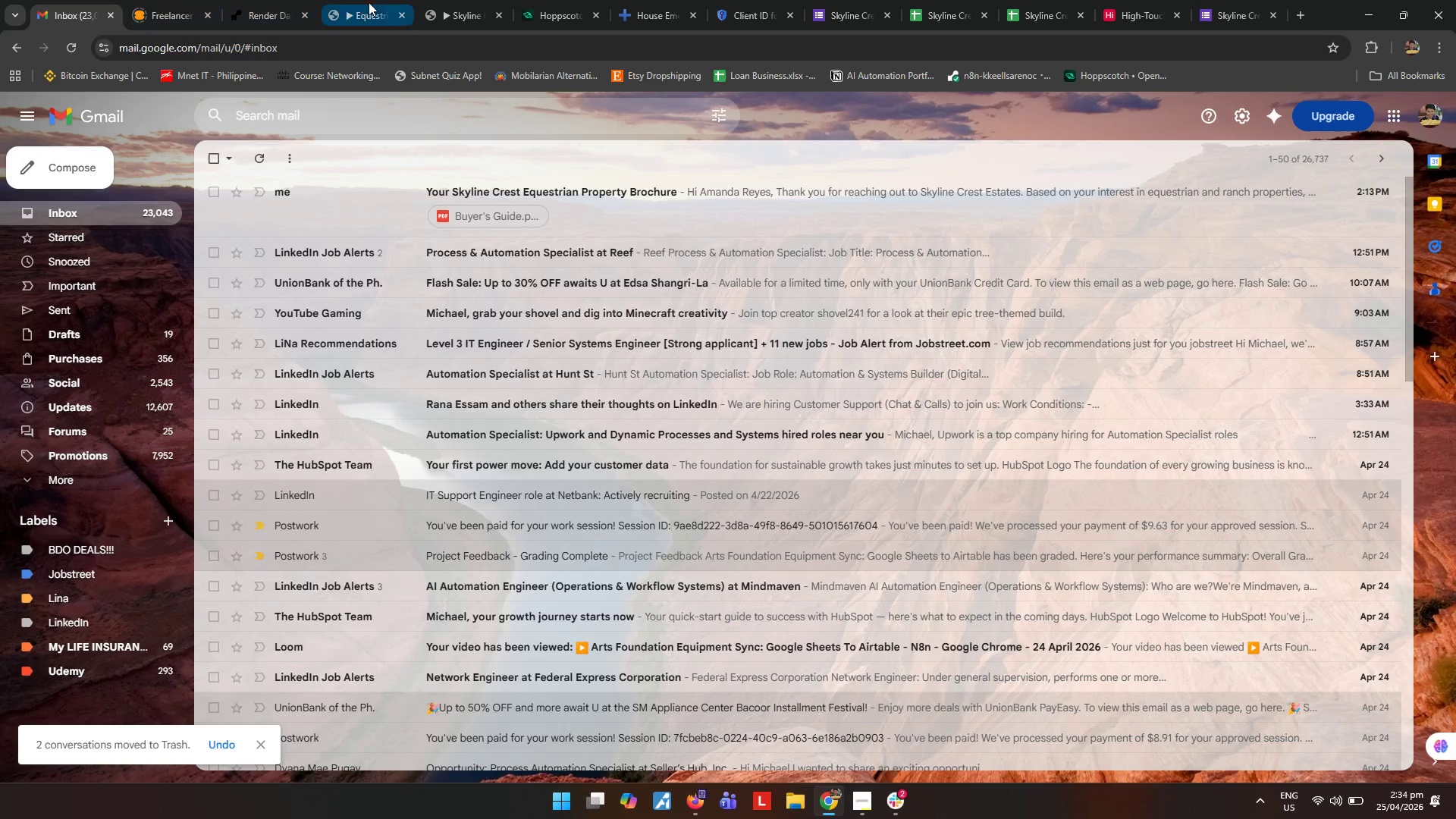 
left_click([375, 2])
 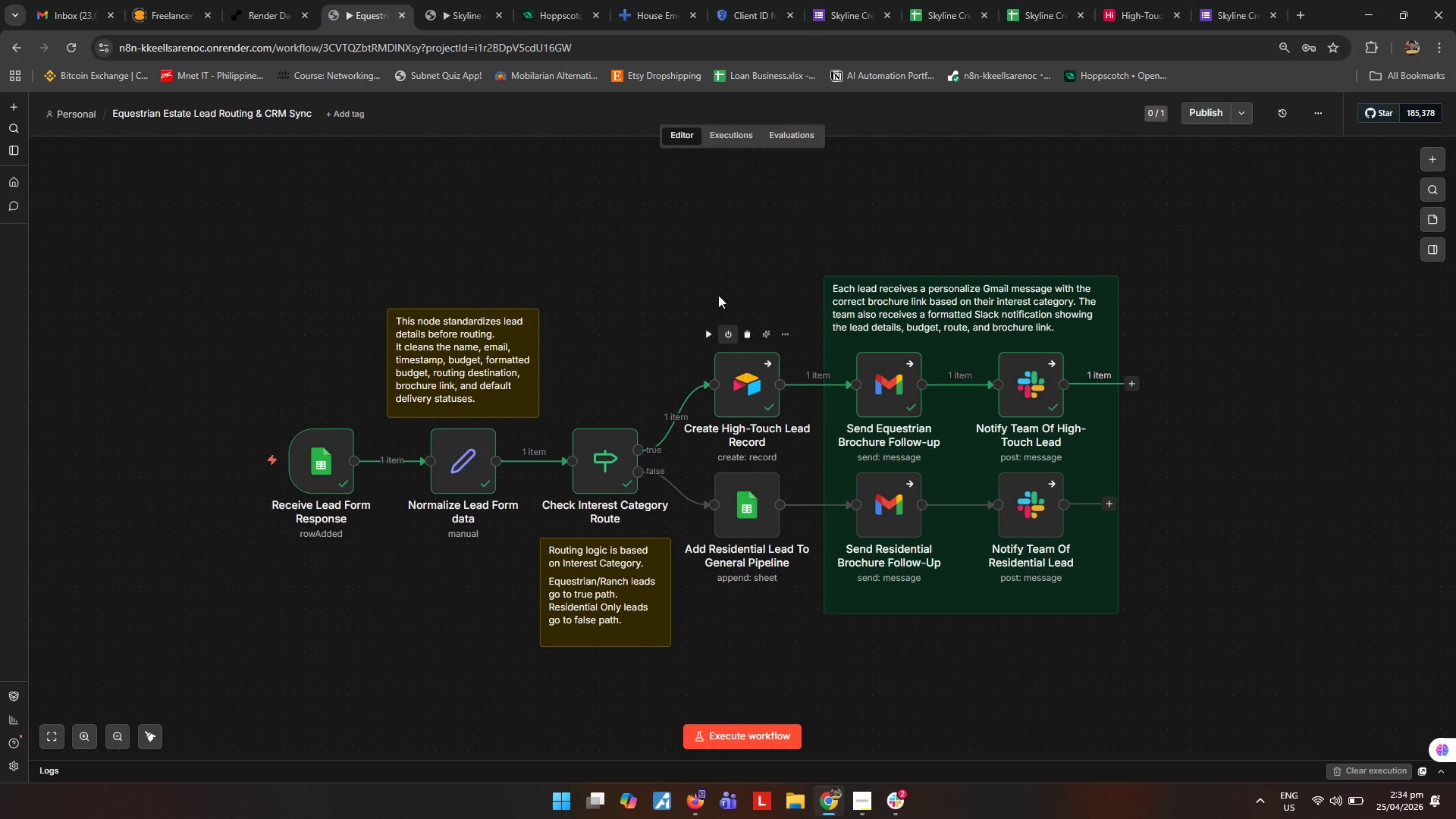 
left_click([695, 257])
 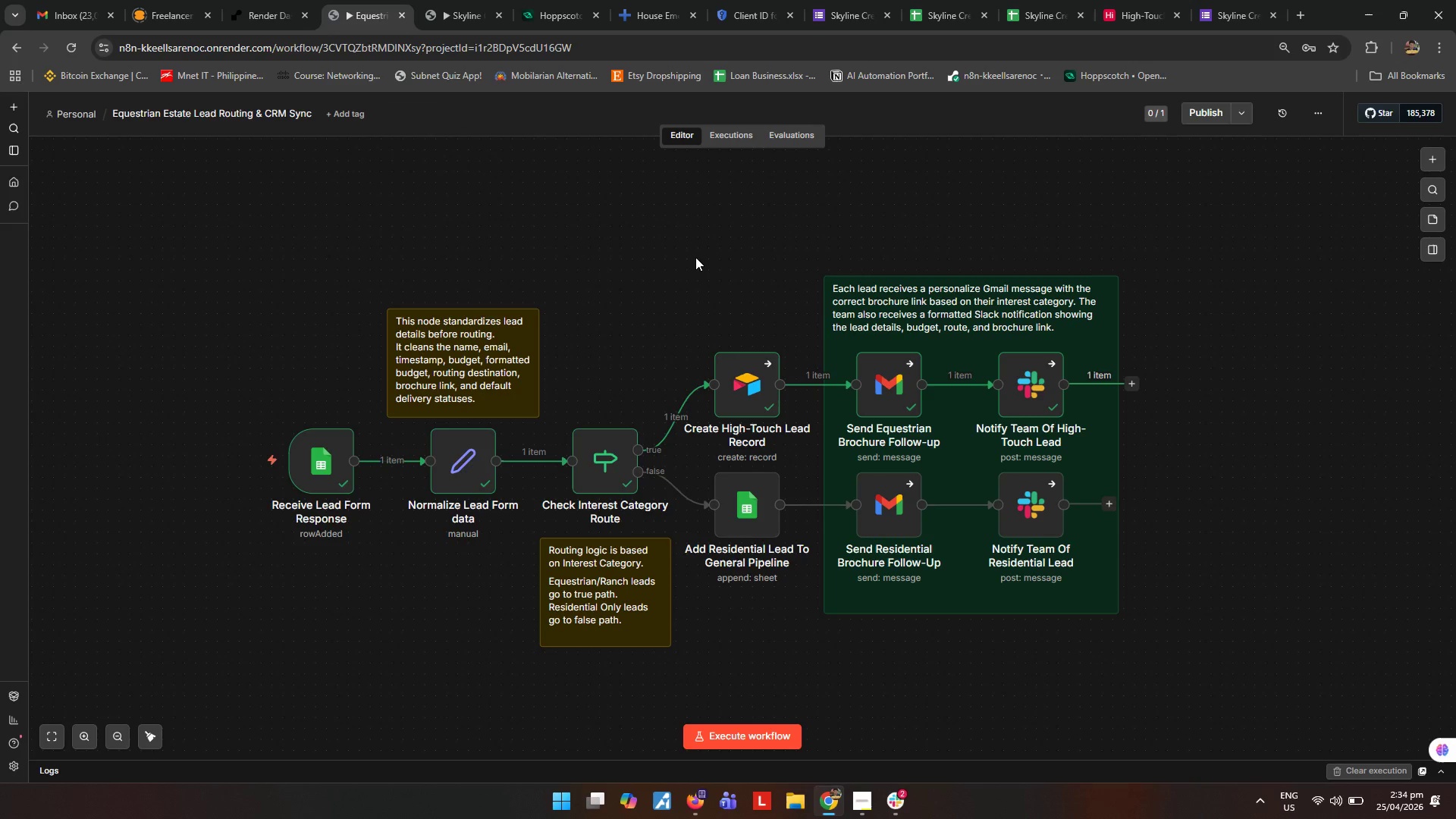 
key(Meta+MetaLeft)
 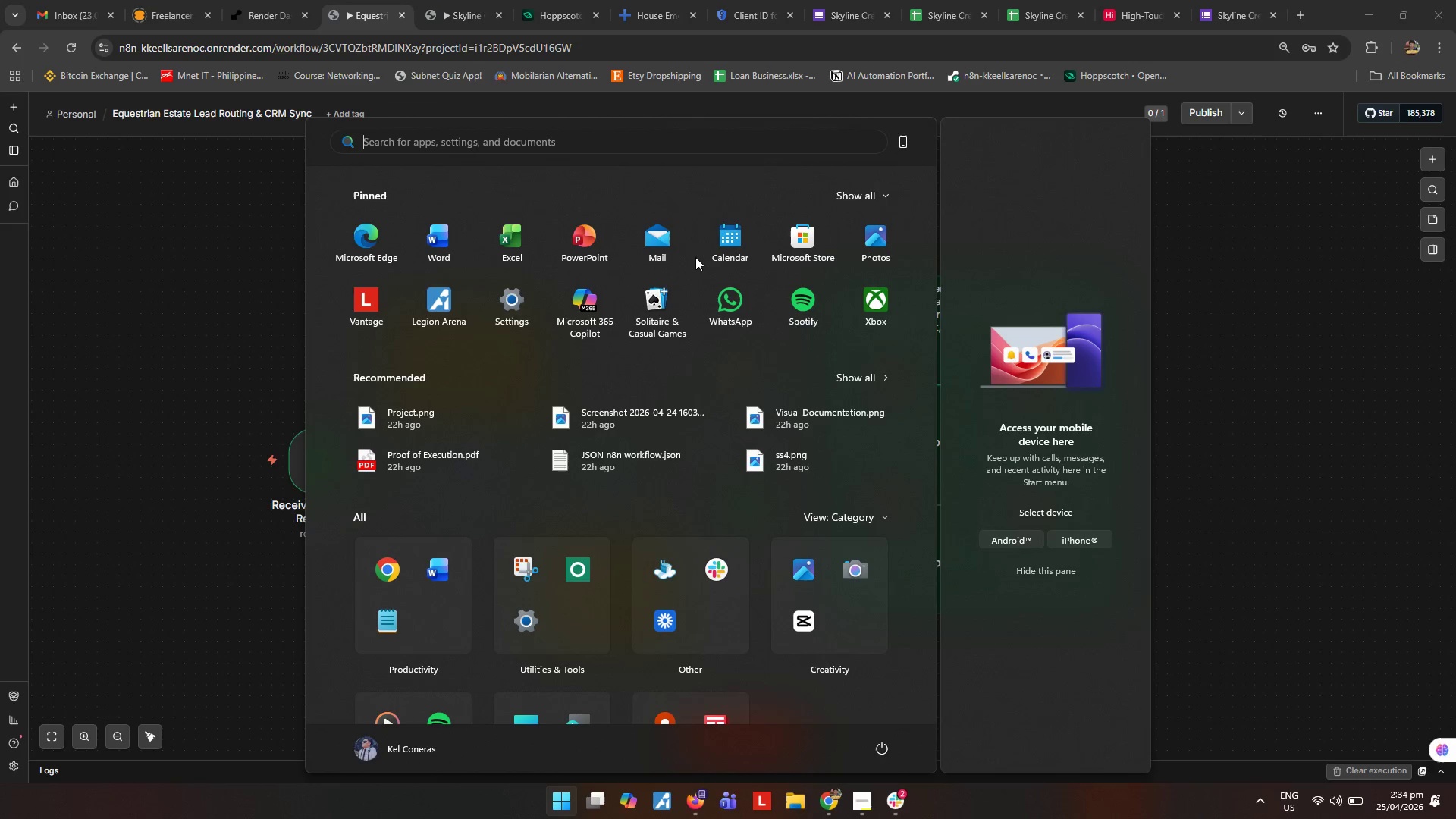 
type(loom)
 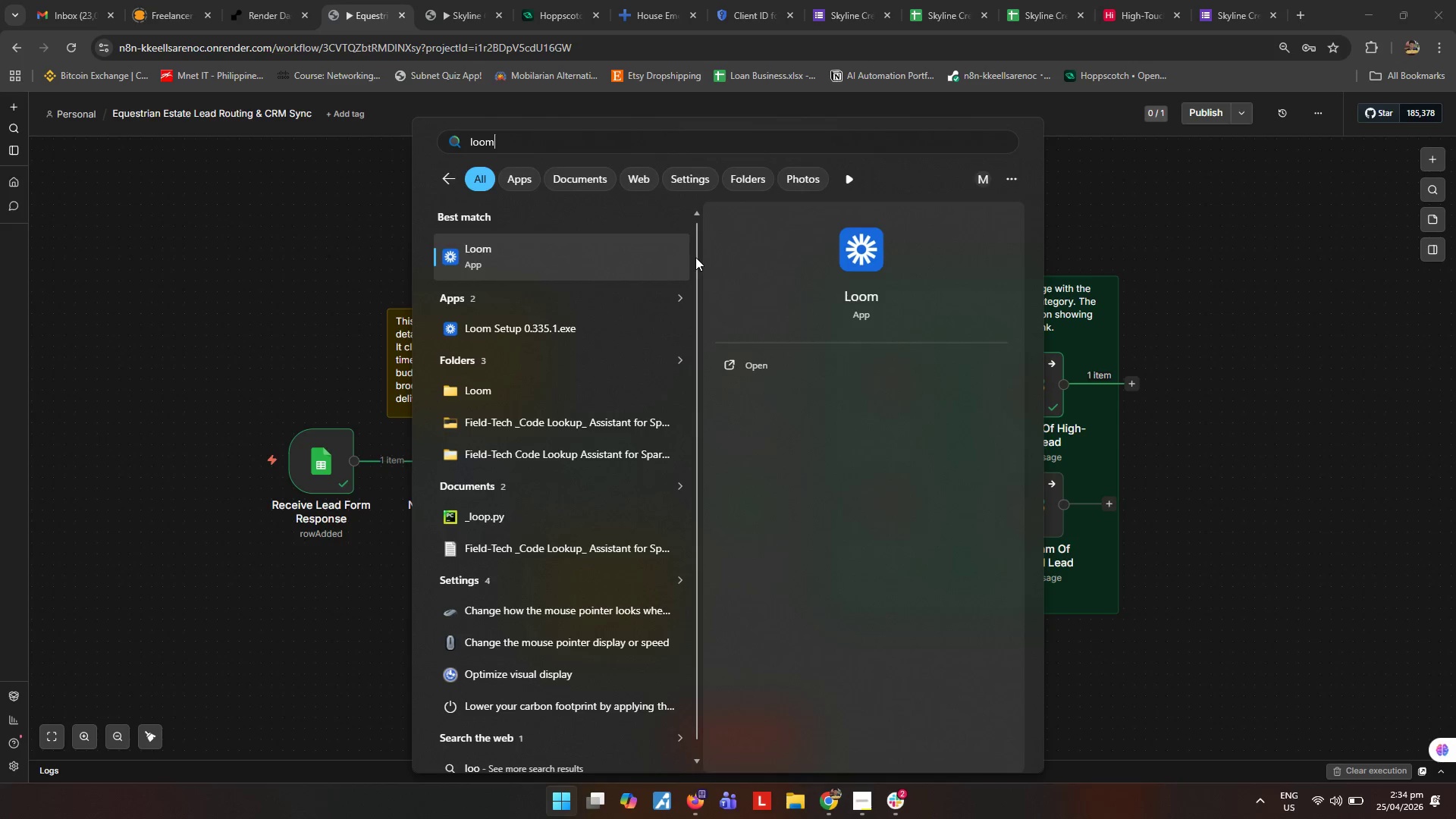 
key(Enter)
 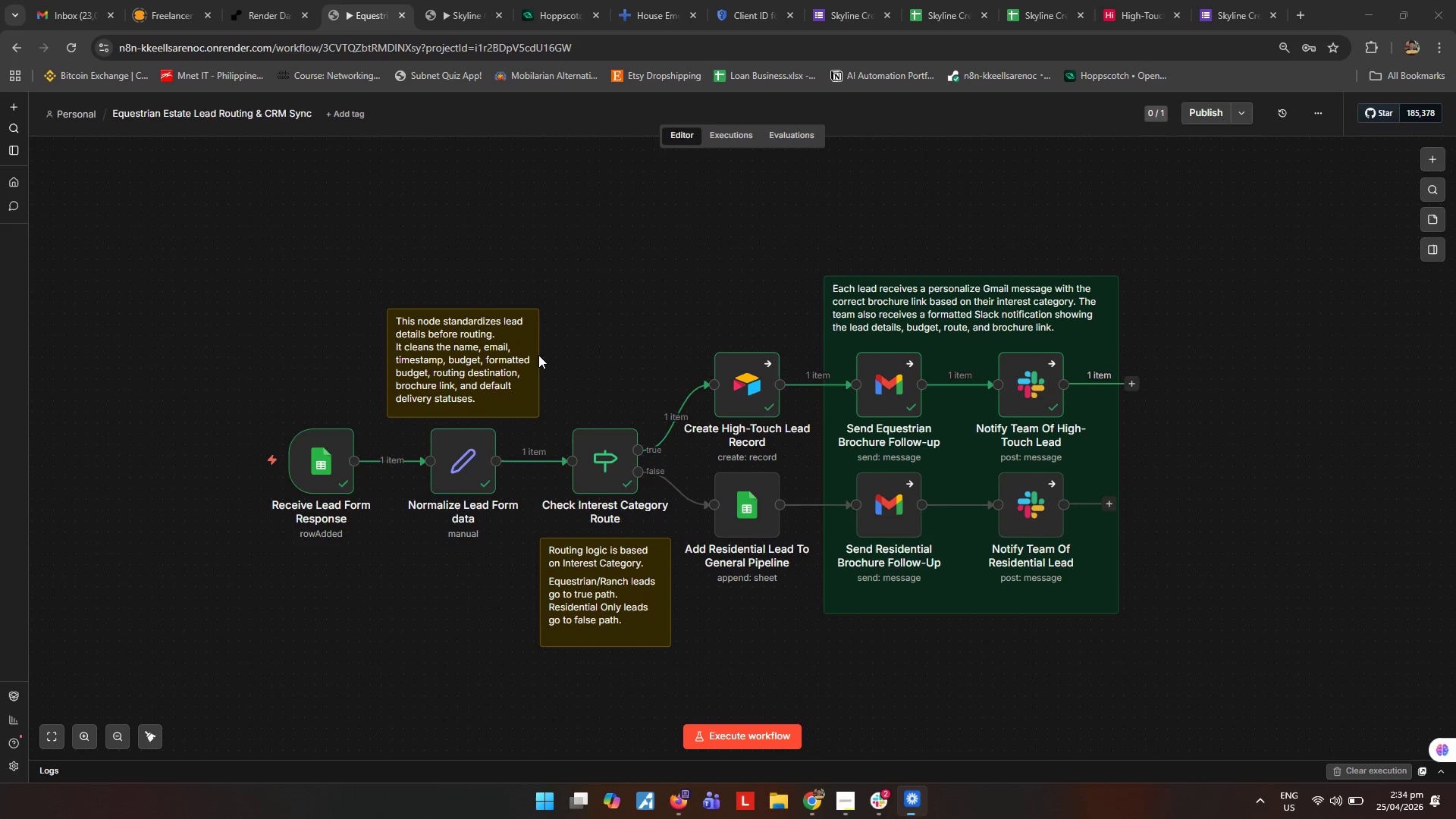 
left_click([1137, 271])
 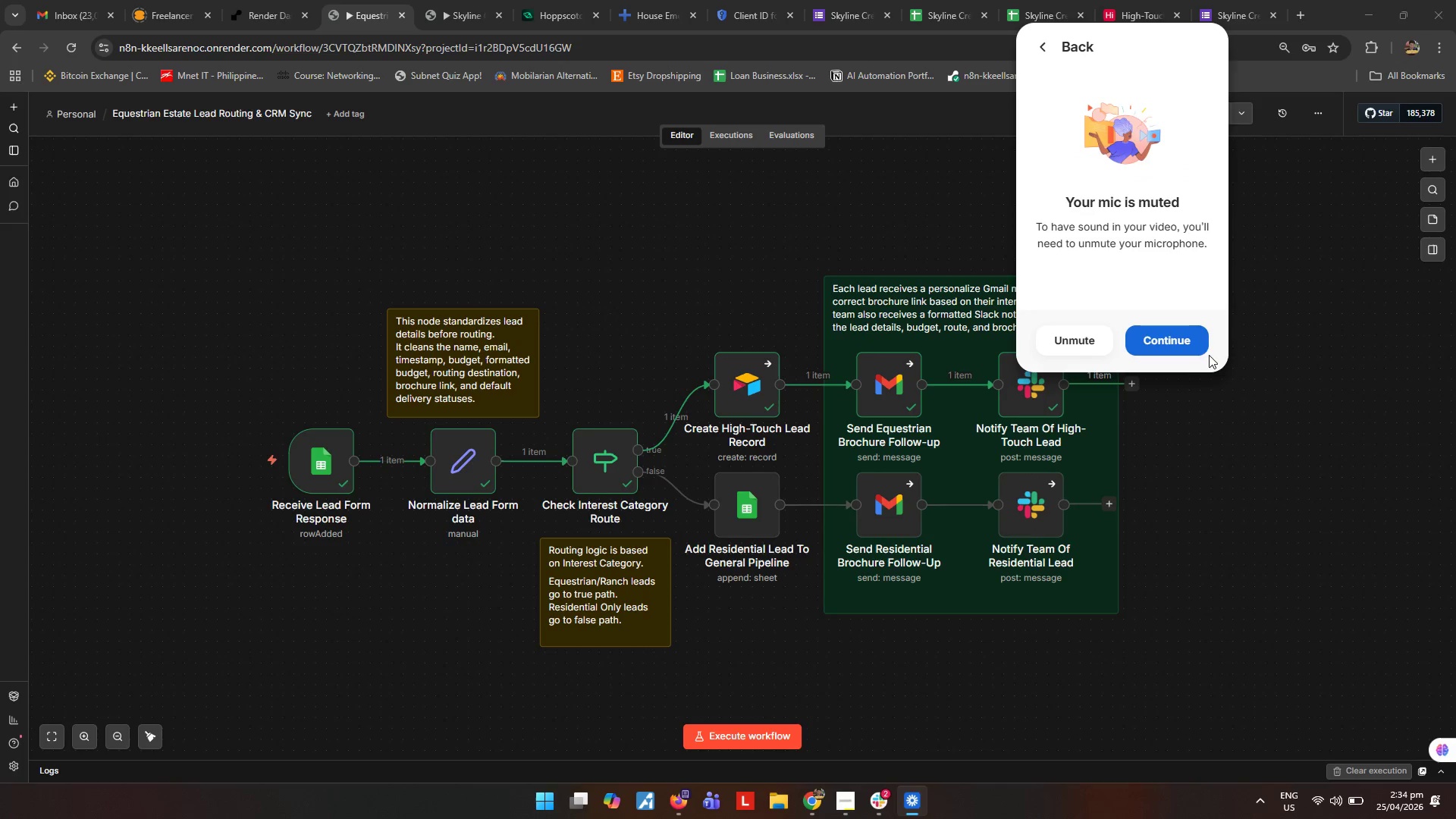 
left_click([1199, 341])
 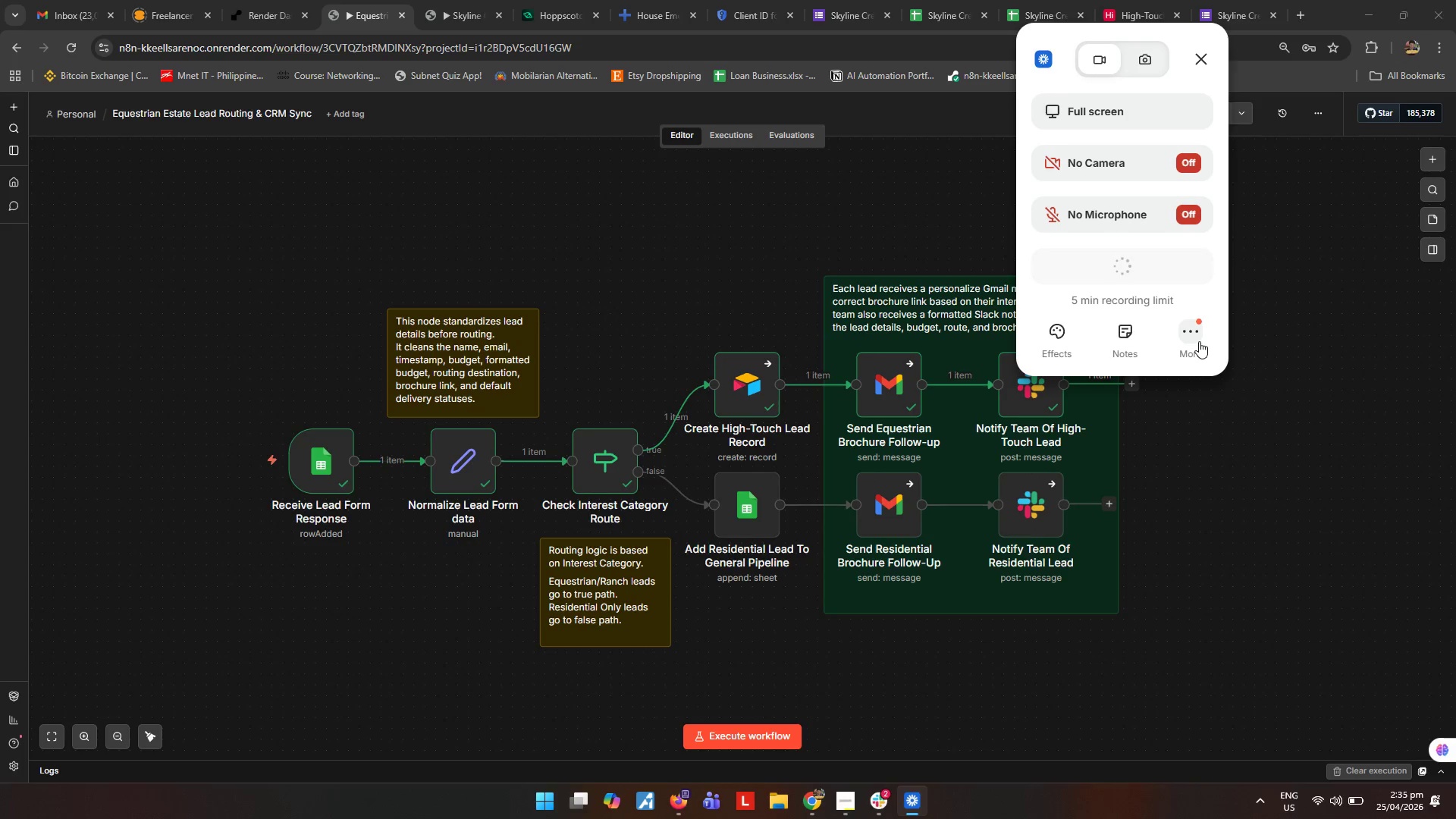 
mouse_move([466, 442])
 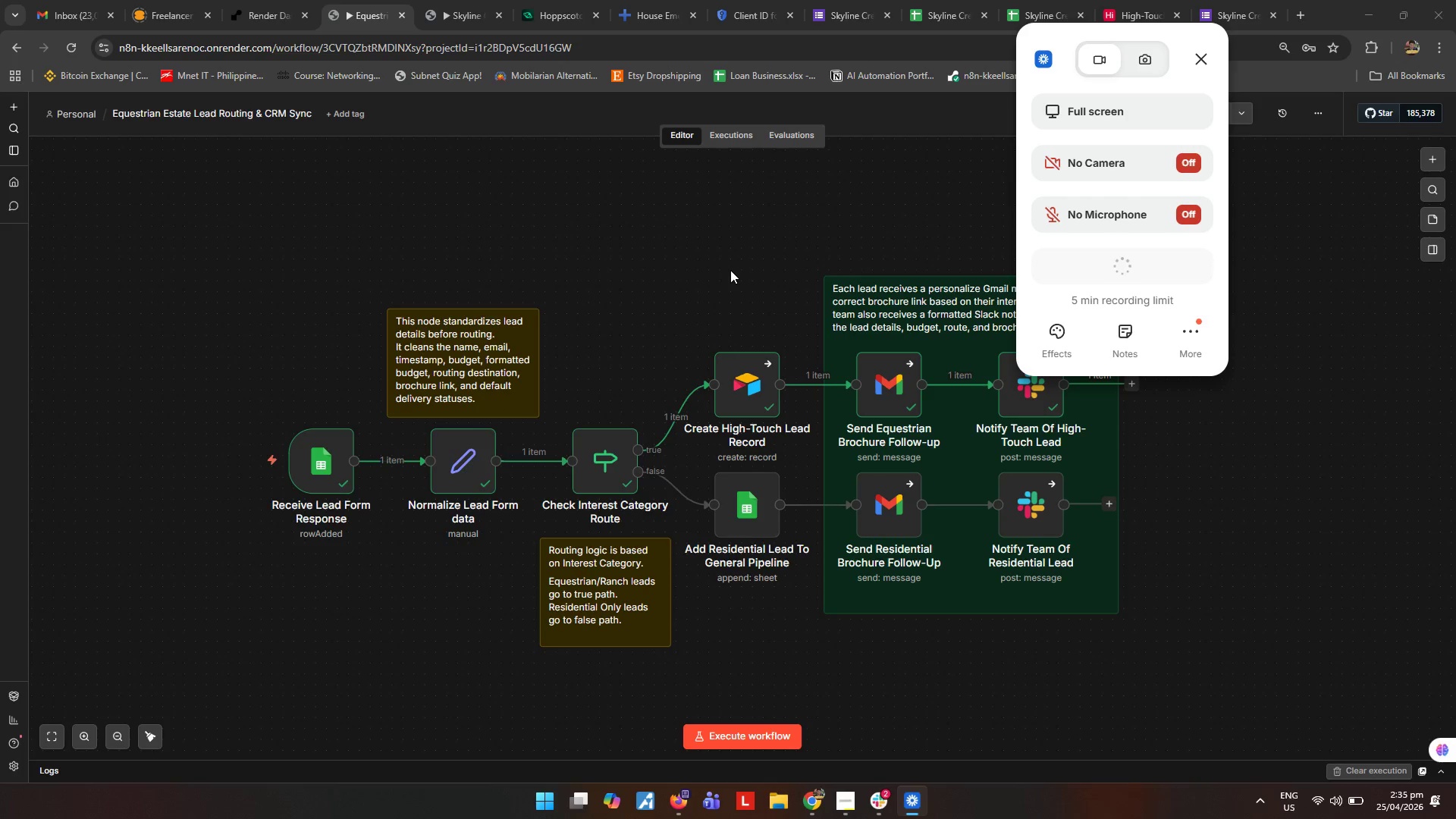 
mouse_move([712, 256])
 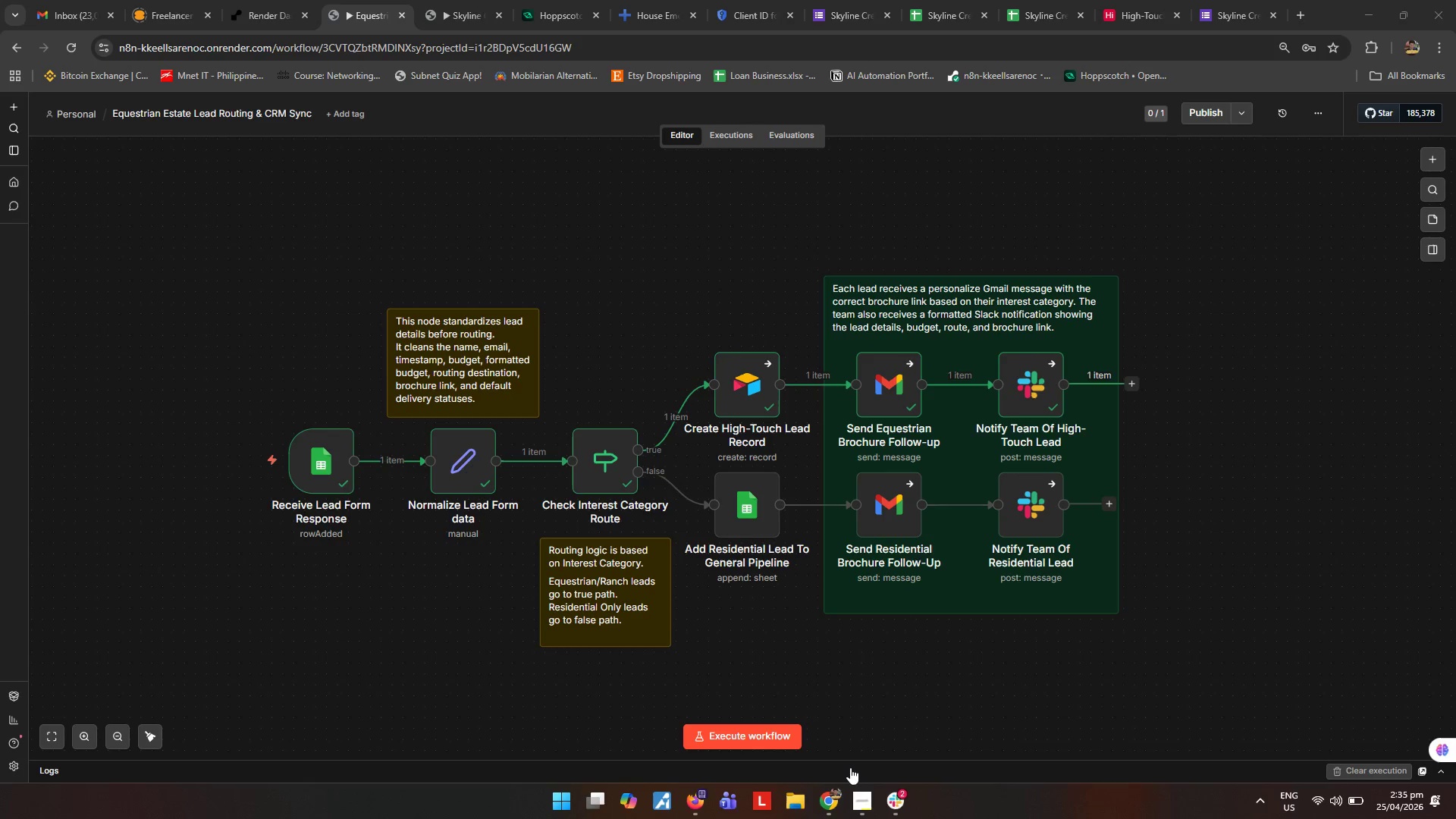 
left_click([858, 811])